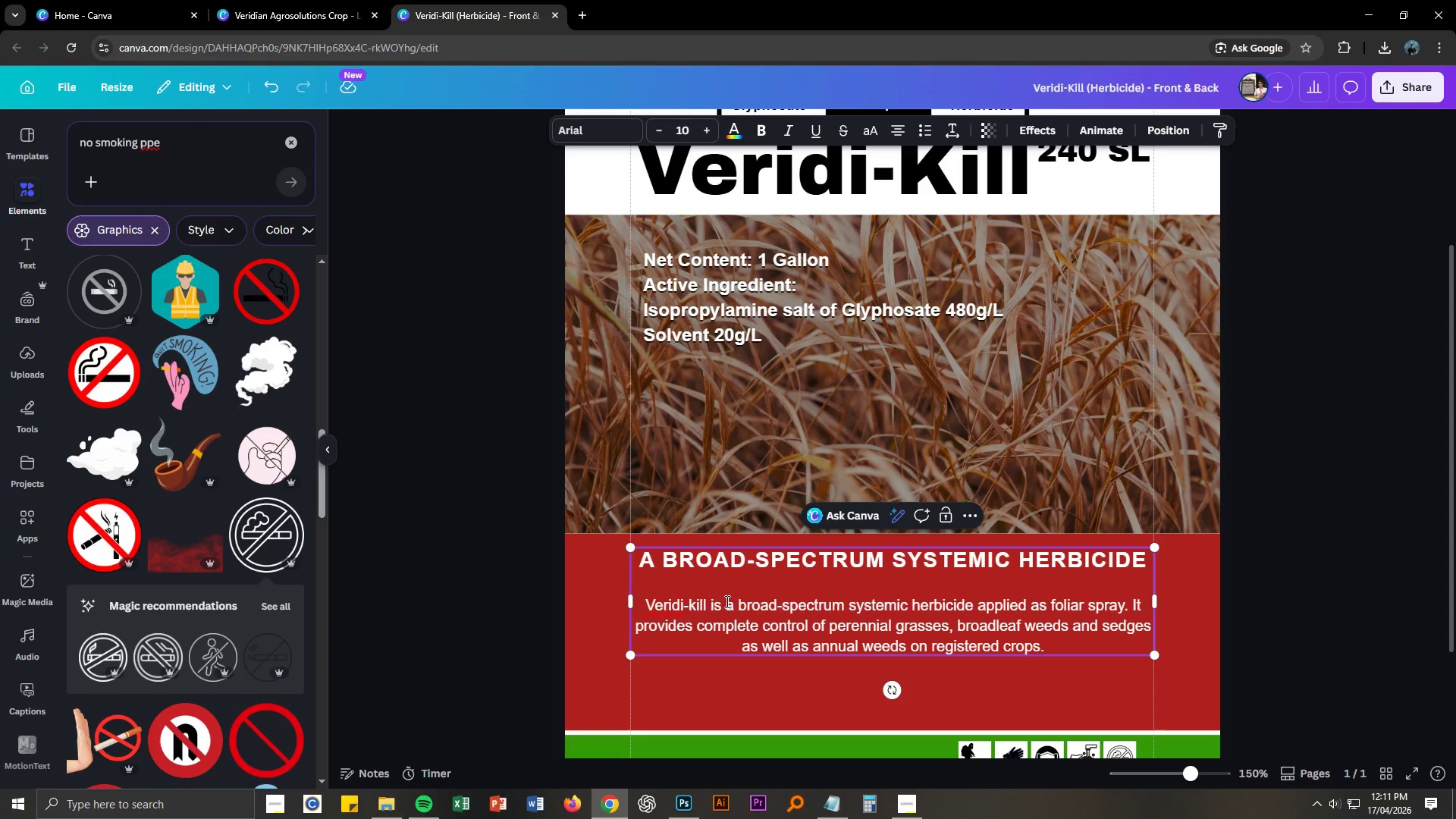 
key(Backspace)
 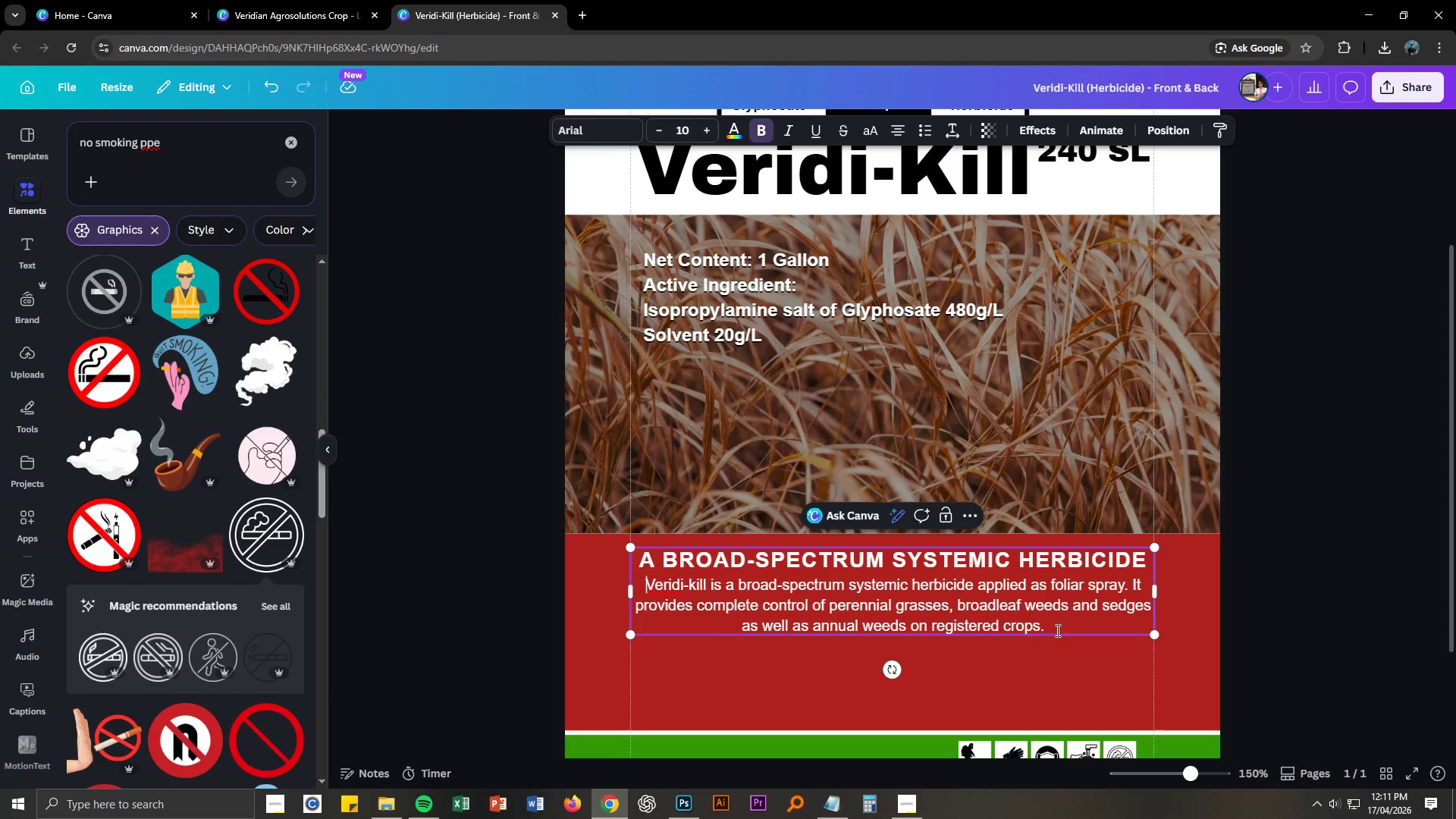 
left_click([1039, 624])
 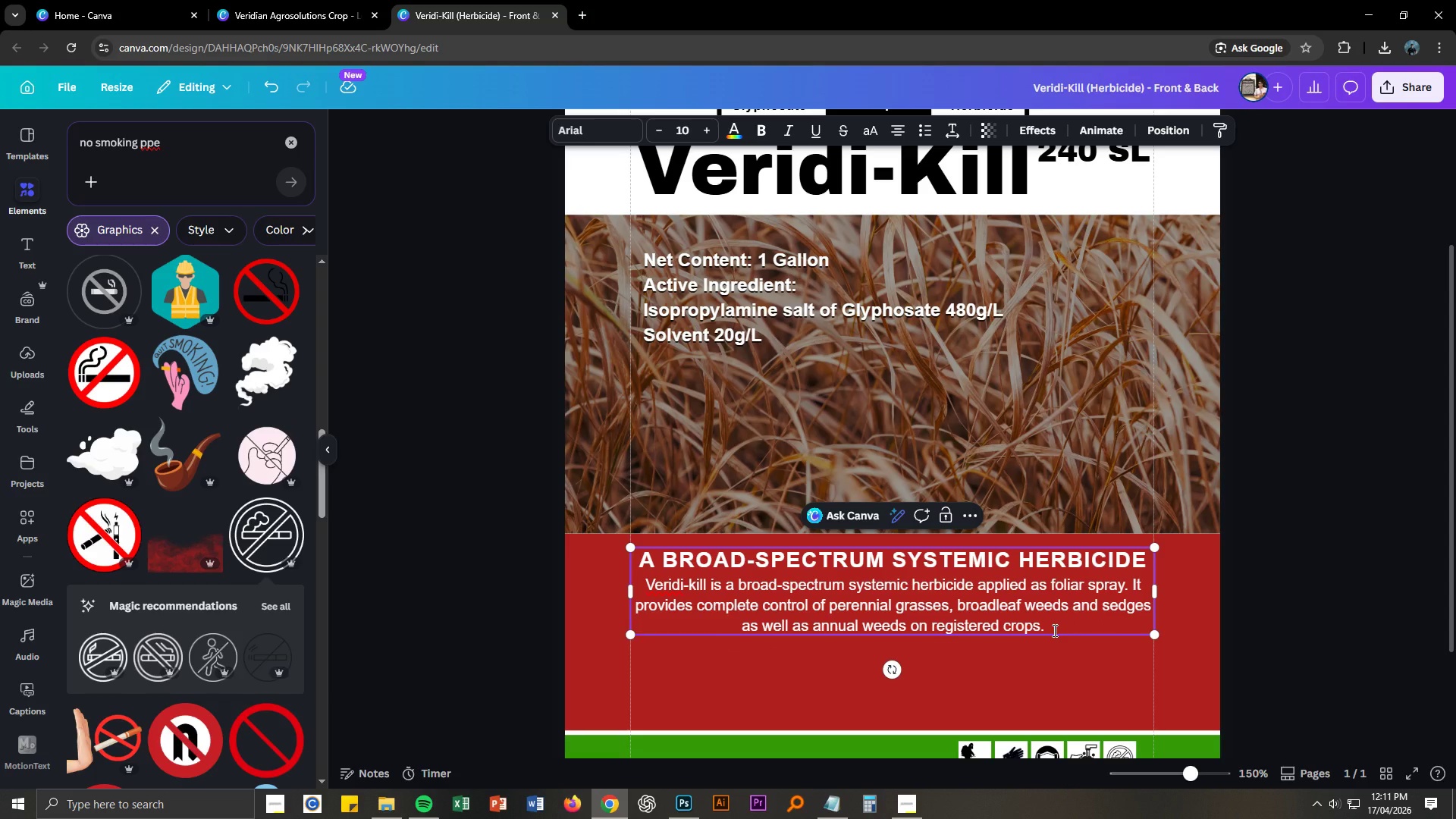 
left_click_drag(start_coordinate=[1053, 630], to_coordinate=[645, 589])
 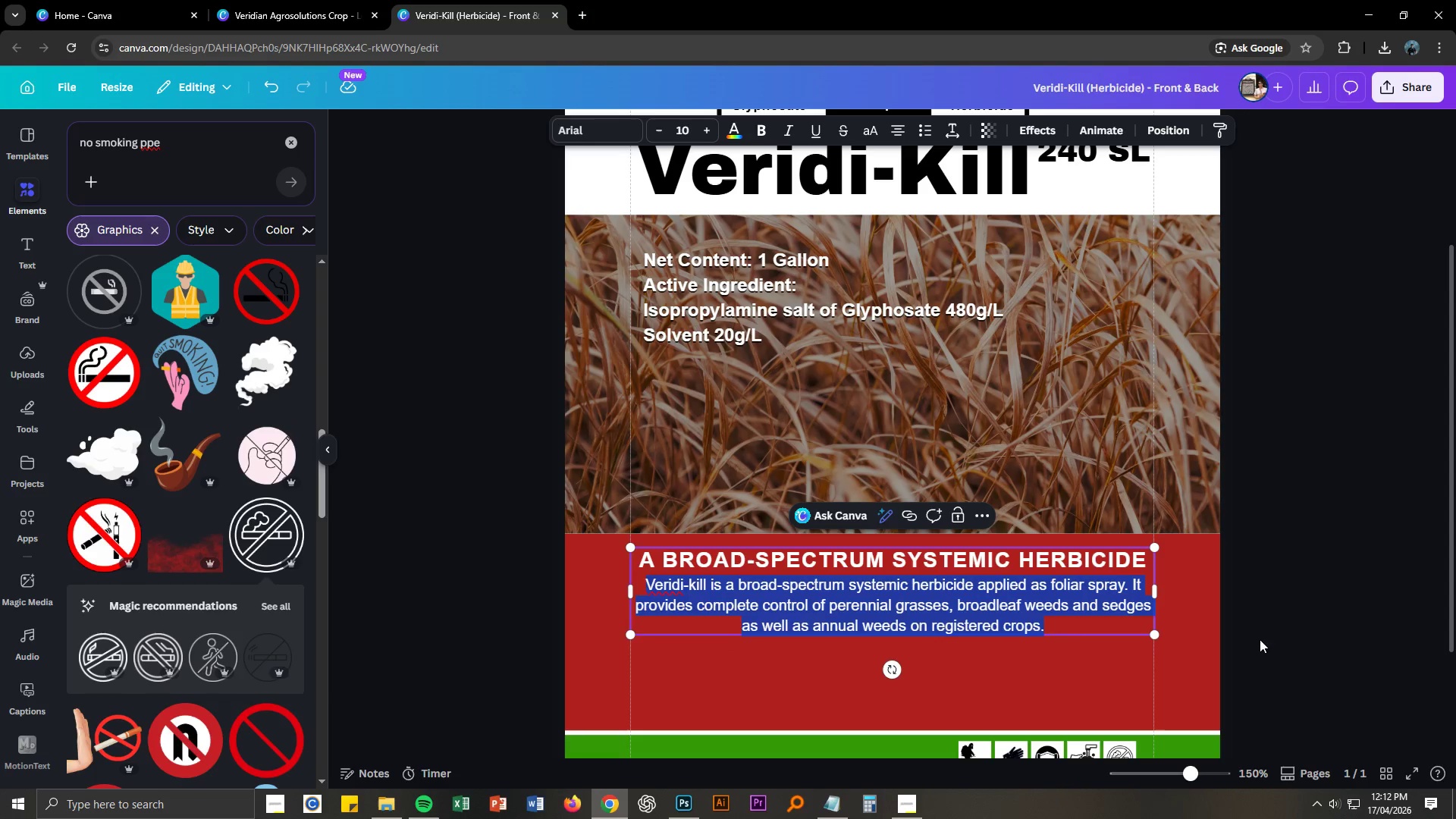 
left_click([1289, 629])
 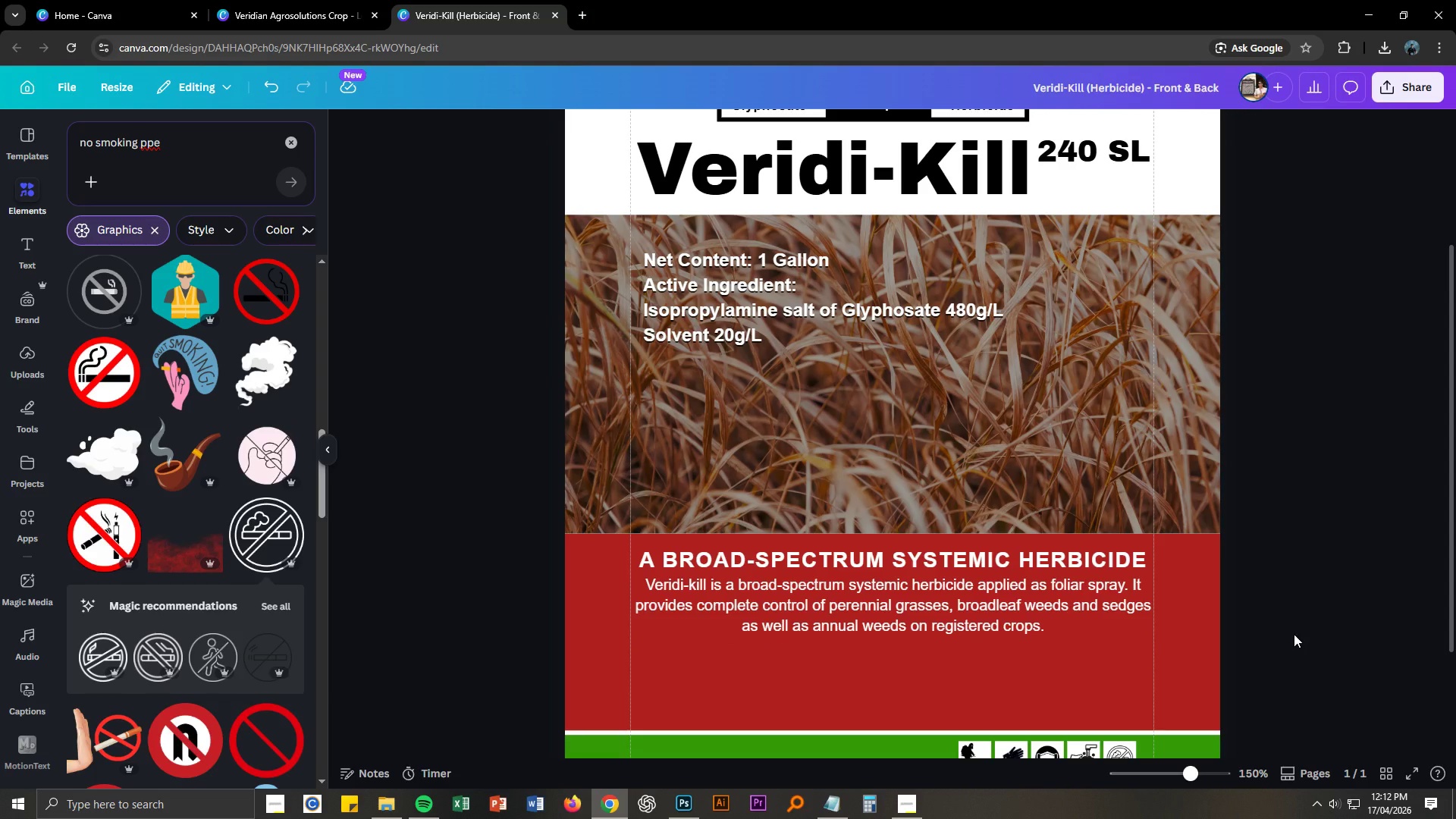 
scroll: coordinate [1294, 634], scroll_direction: down, amount: 1.0
 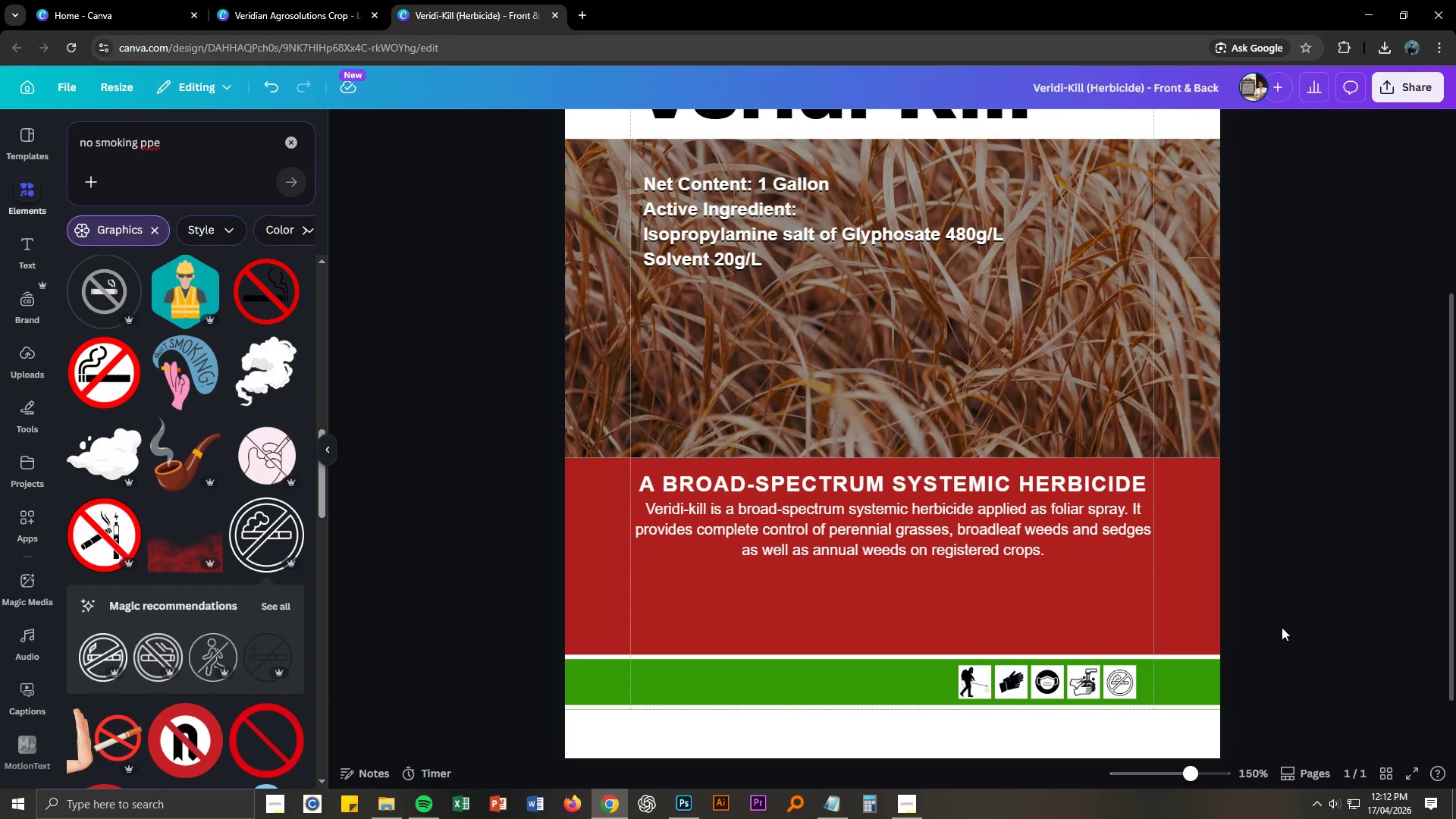 
scroll: coordinate [1279, 632], scroll_direction: up, amount: 4.0
 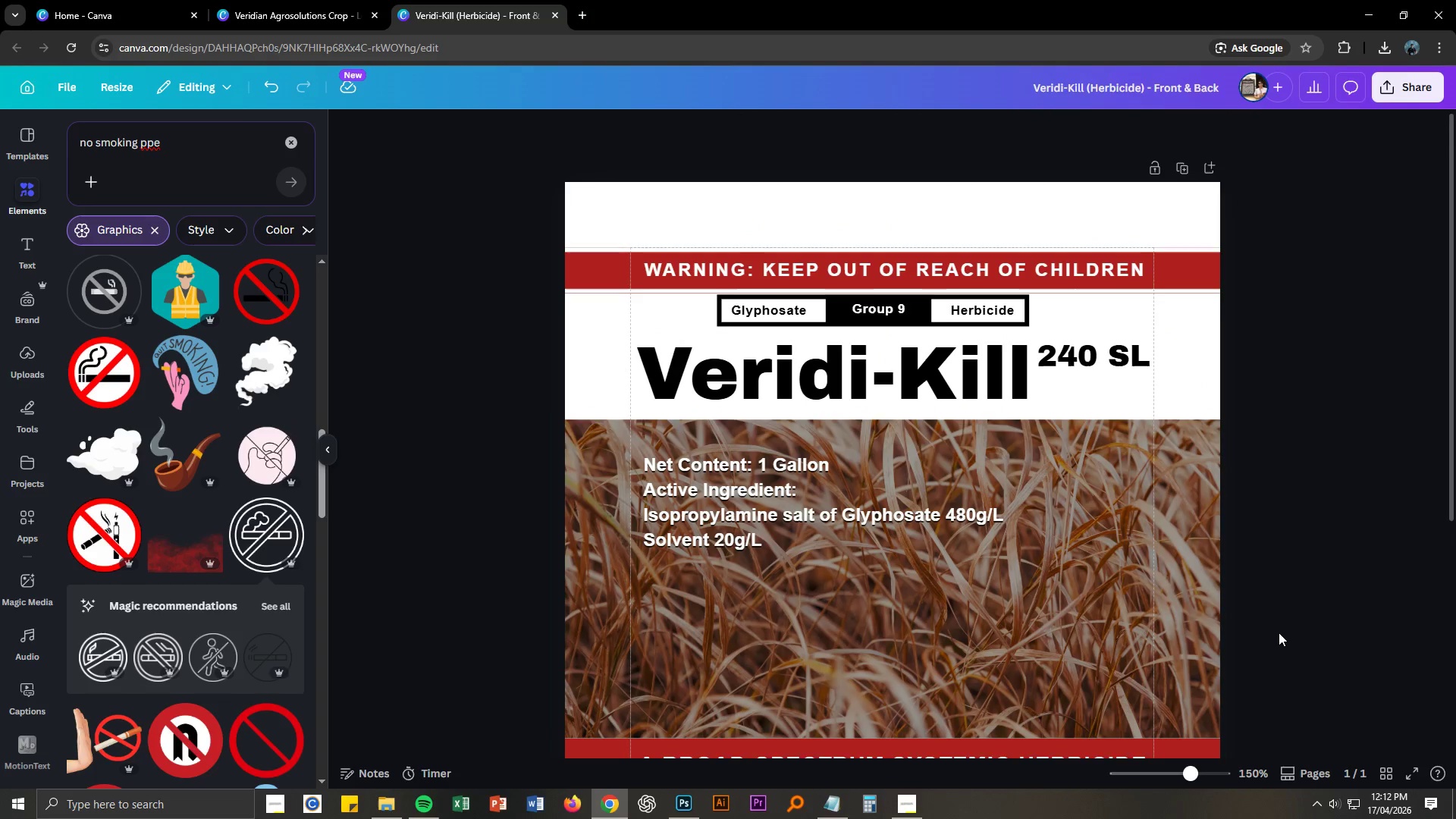 
scroll: coordinate [1277, 633], scroll_direction: down, amount: 4.0
 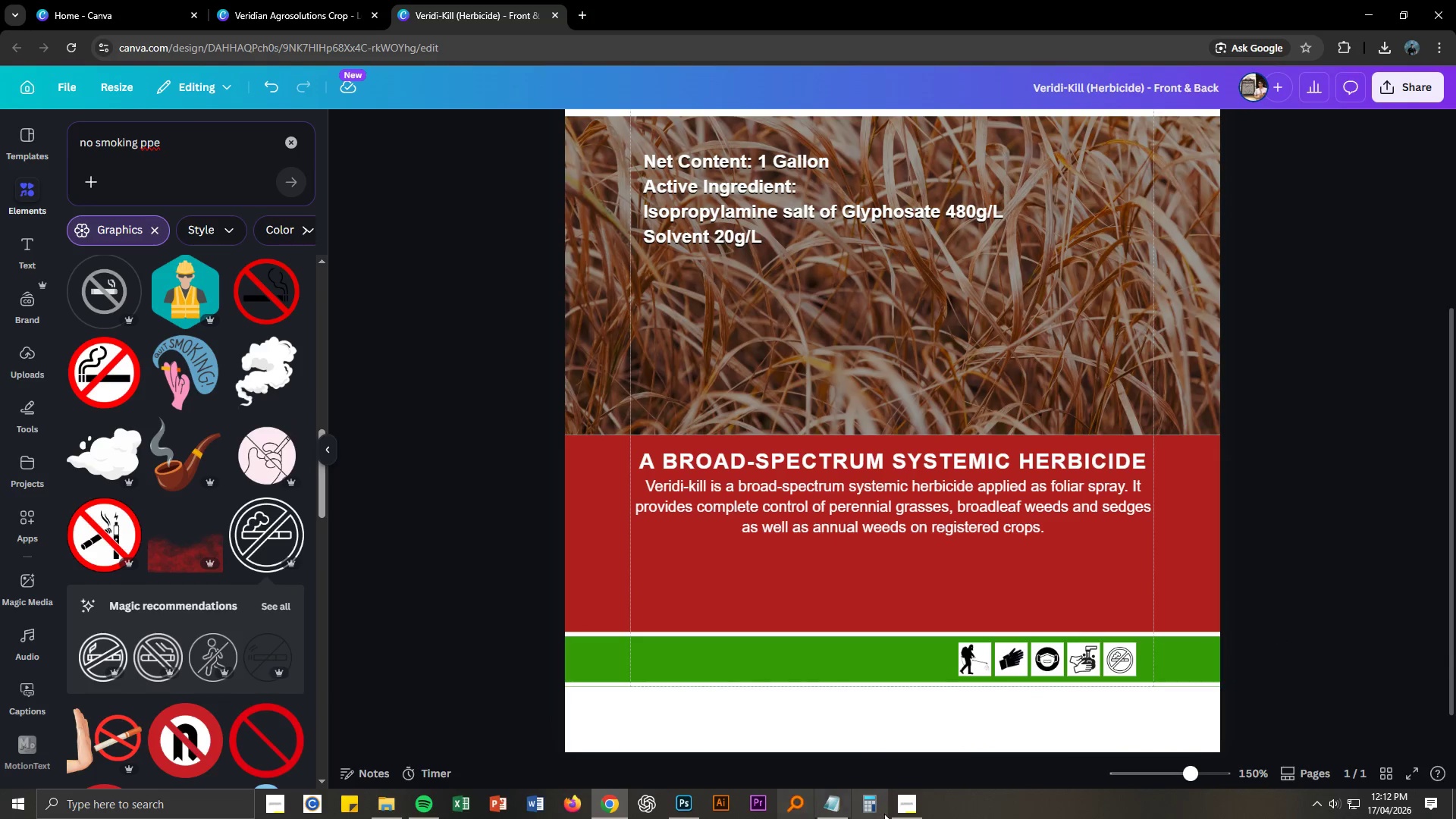 
left_click([905, 806])